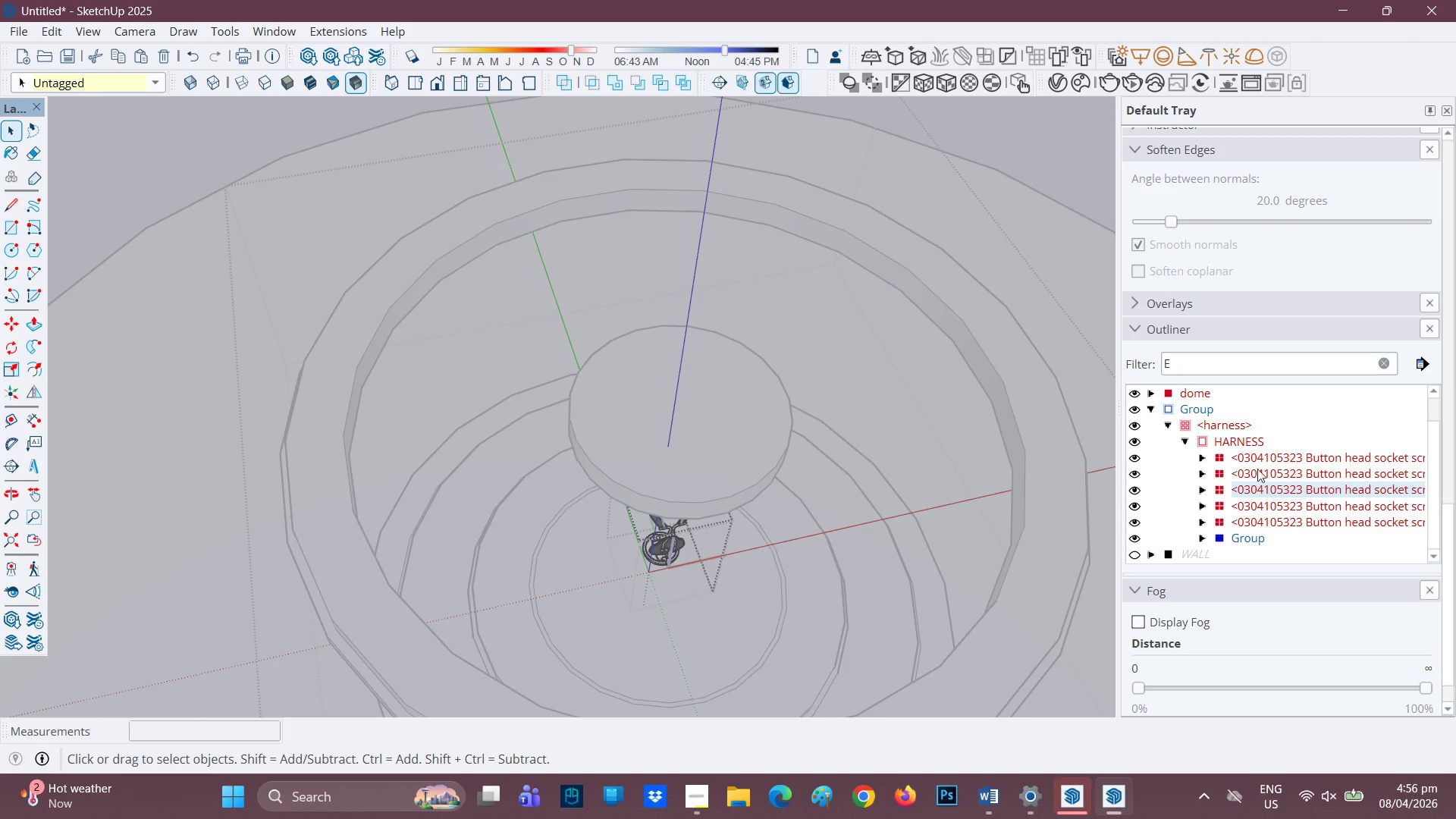 
scroll: coordinate [1203, 410], scroll_direction: up, amount: 1.0
 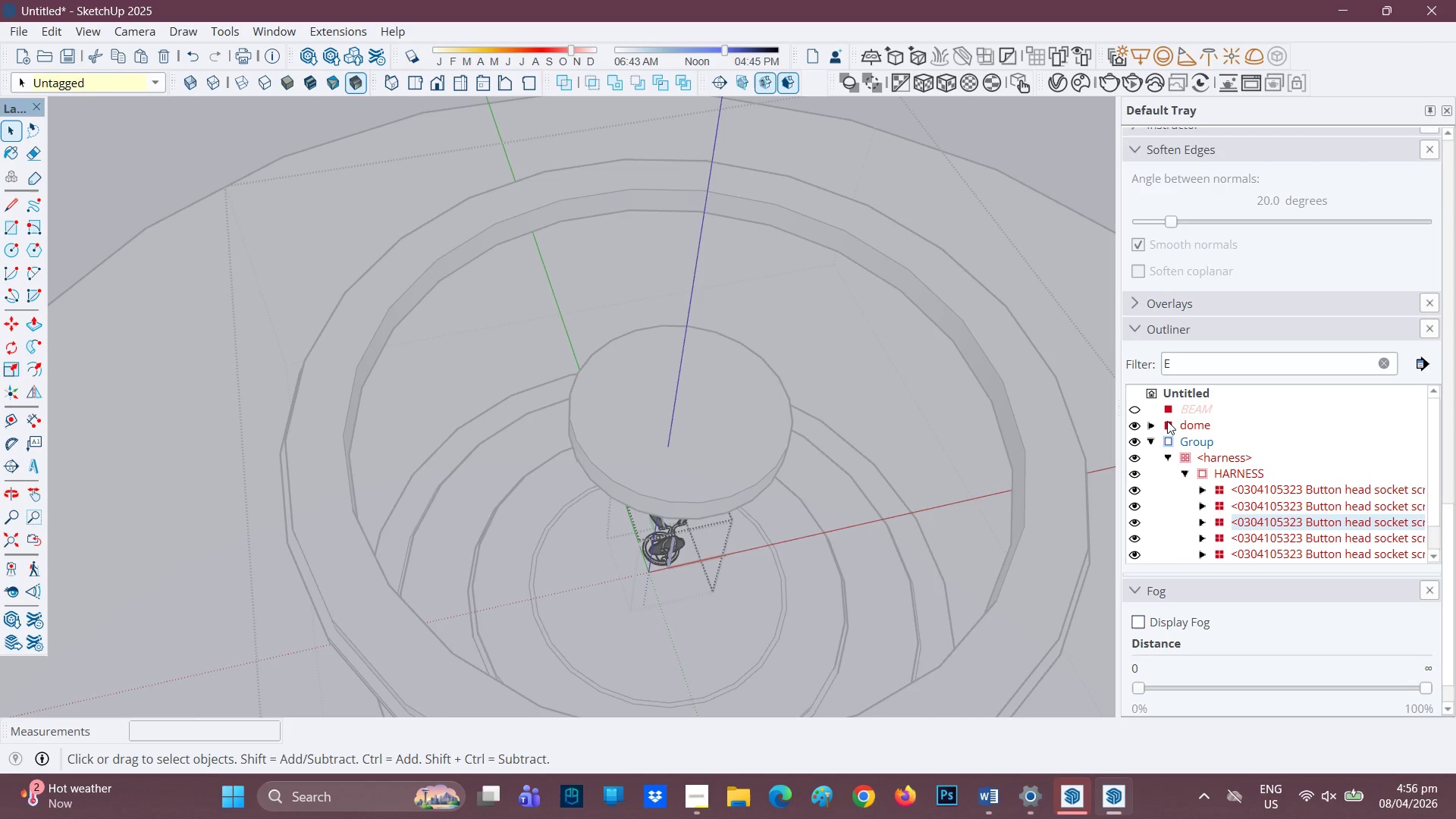 
key(Control+Z)
 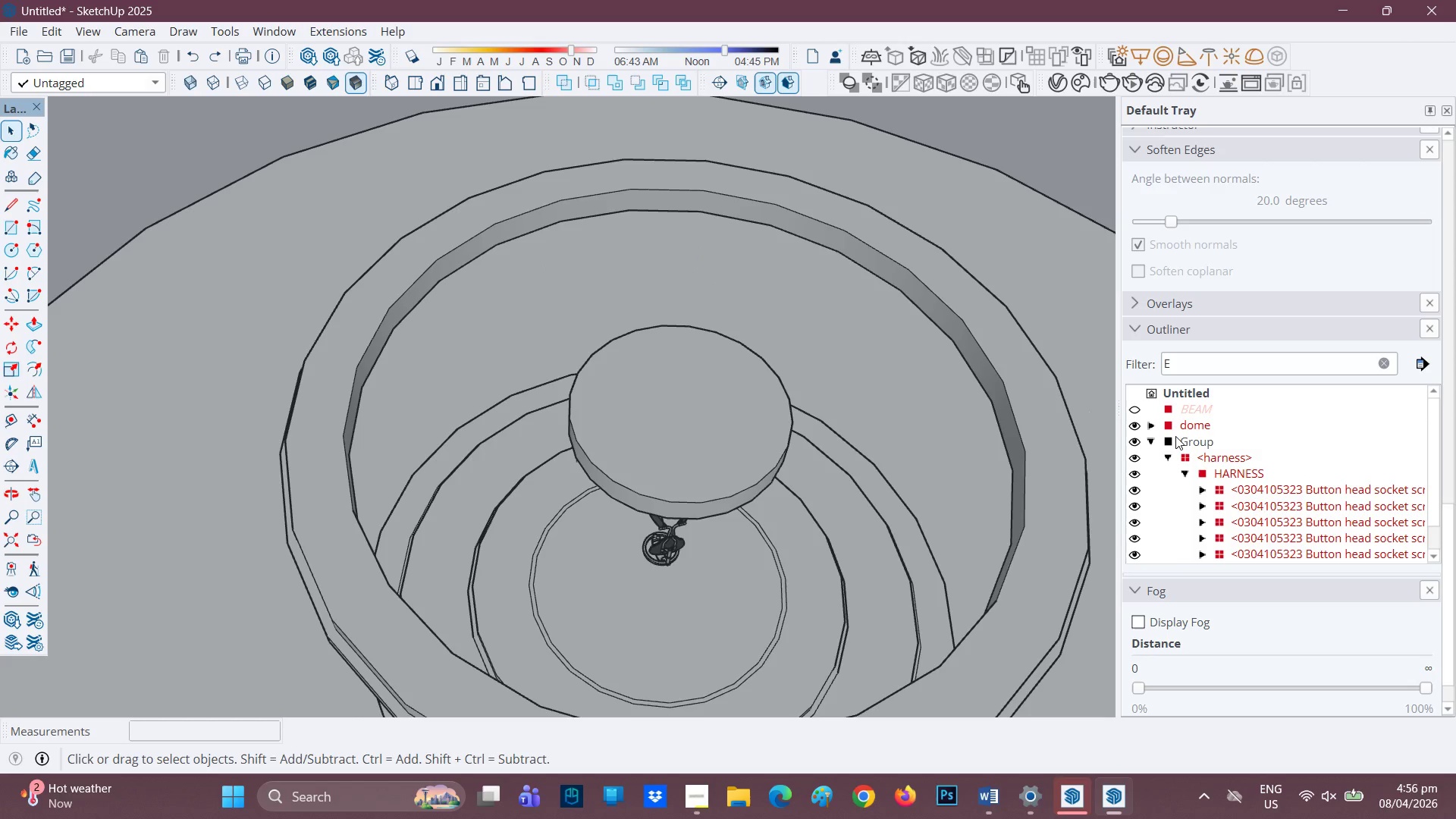 
hold_key(key=ControlLeft, duration=0.41)
 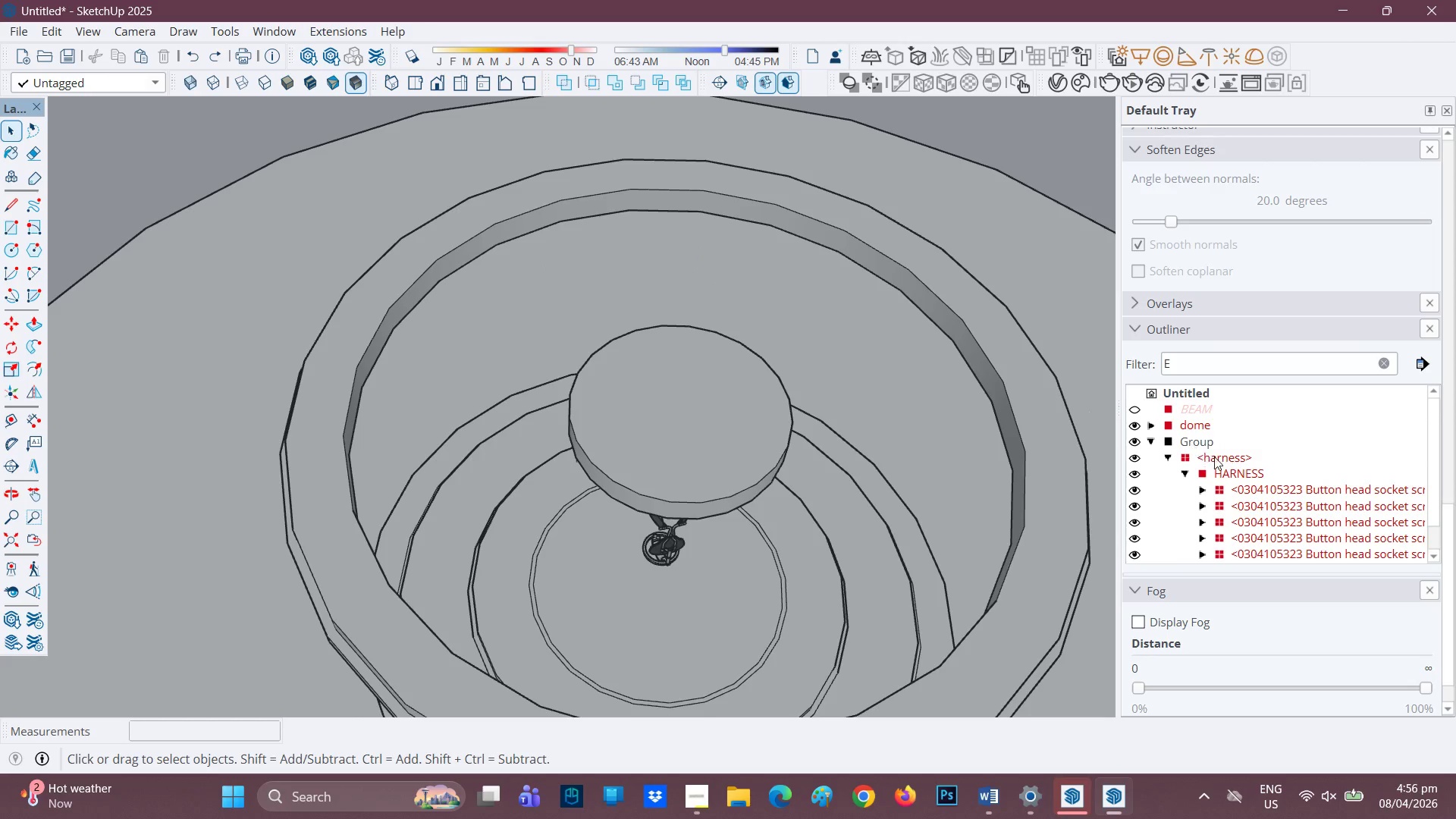 
scroll: coordinate [1232, 454], scroll_direction: down, amount: 2.0
 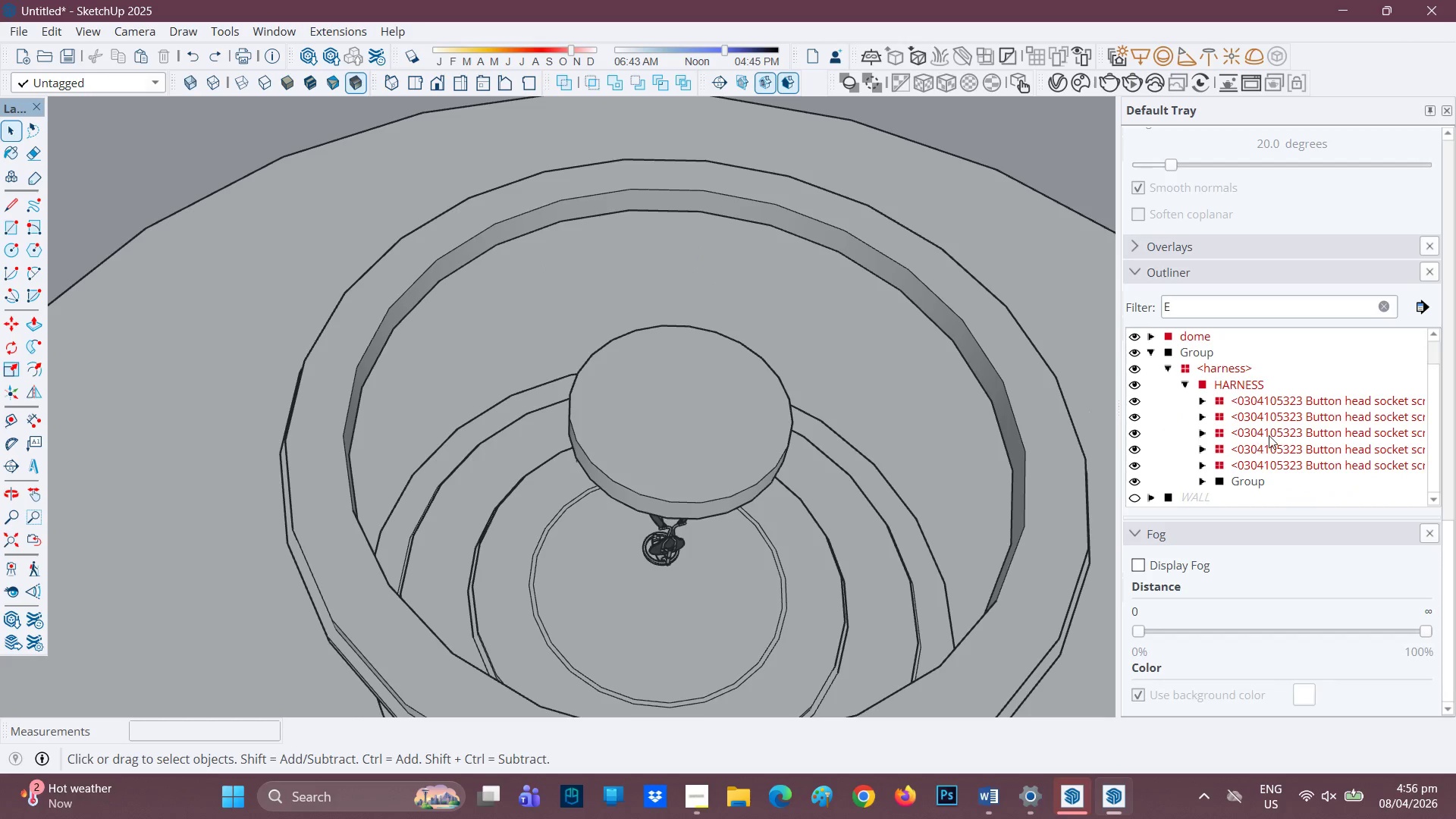 
left_click([1285, 431])
 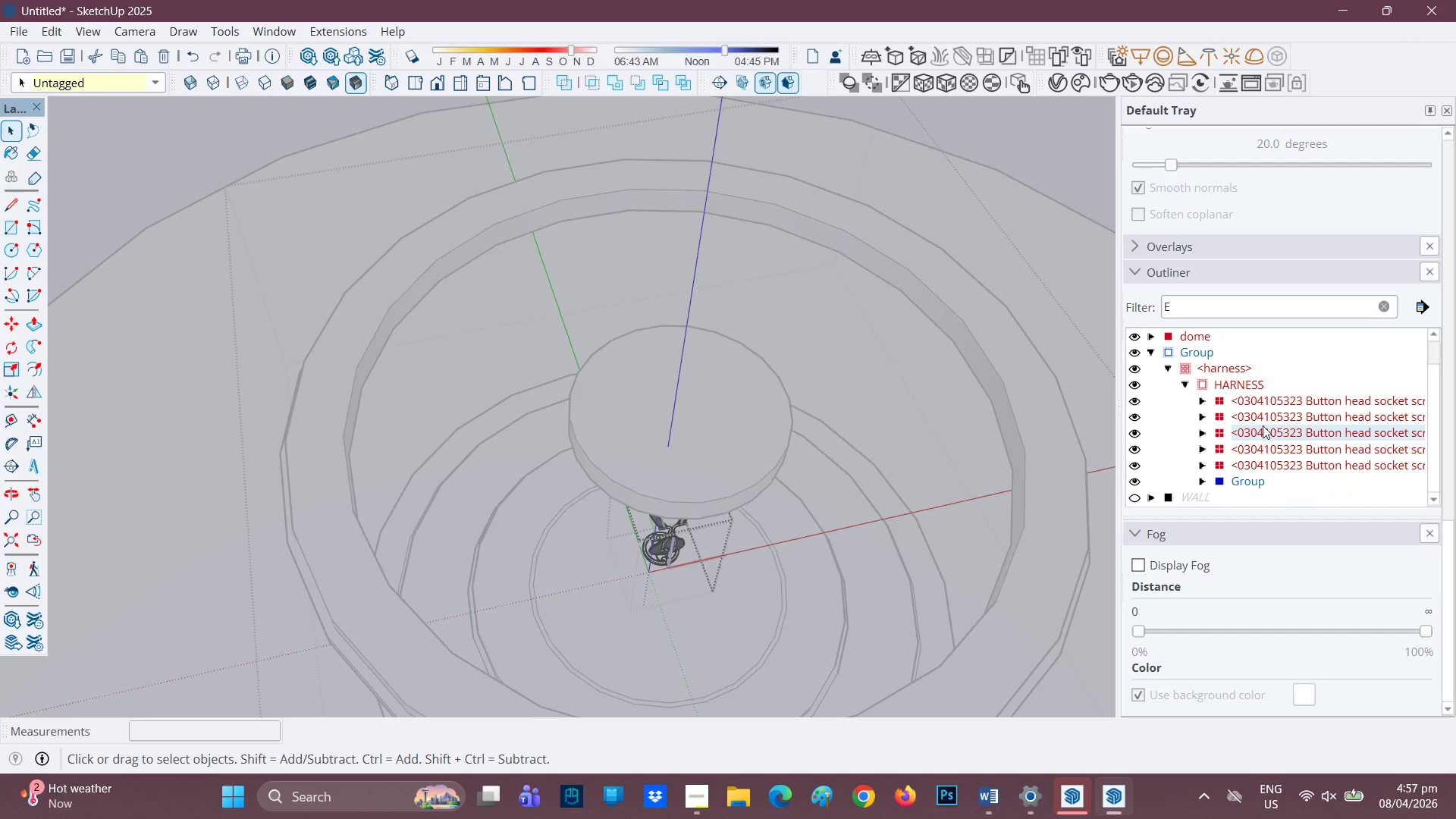 
key(Space)
 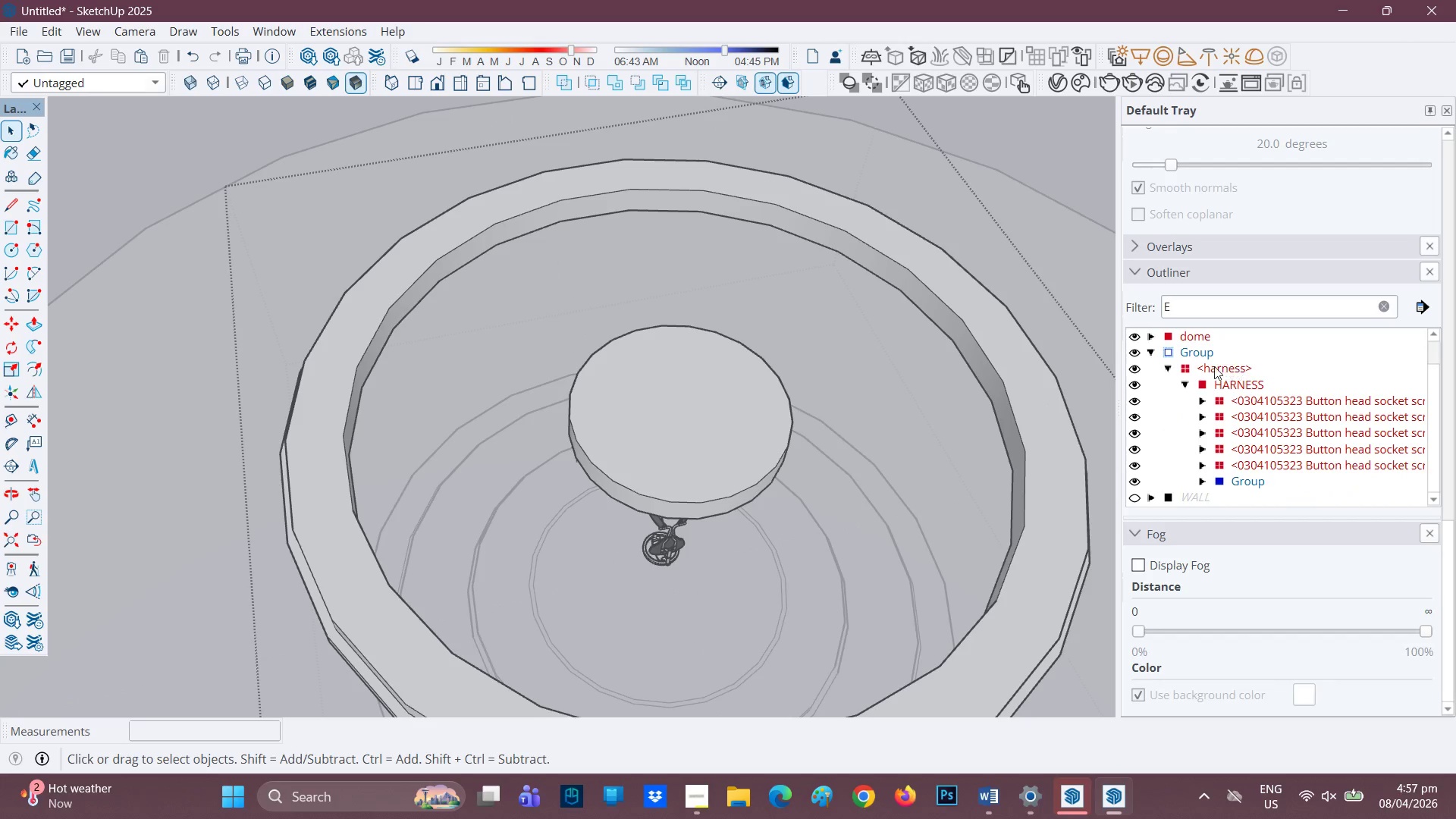 
left_click([1186, 366])
 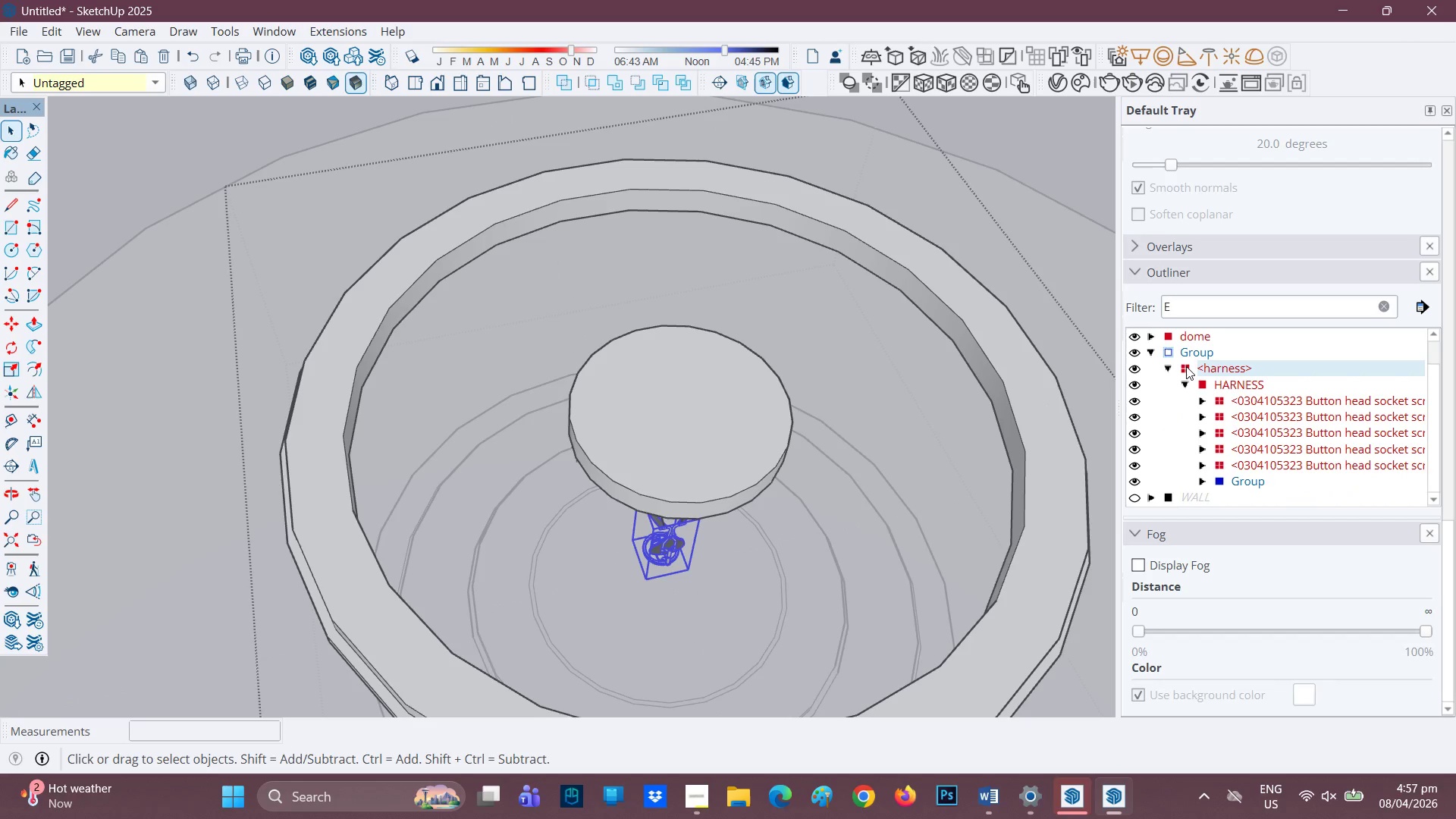 
left_click([1186, 366])
 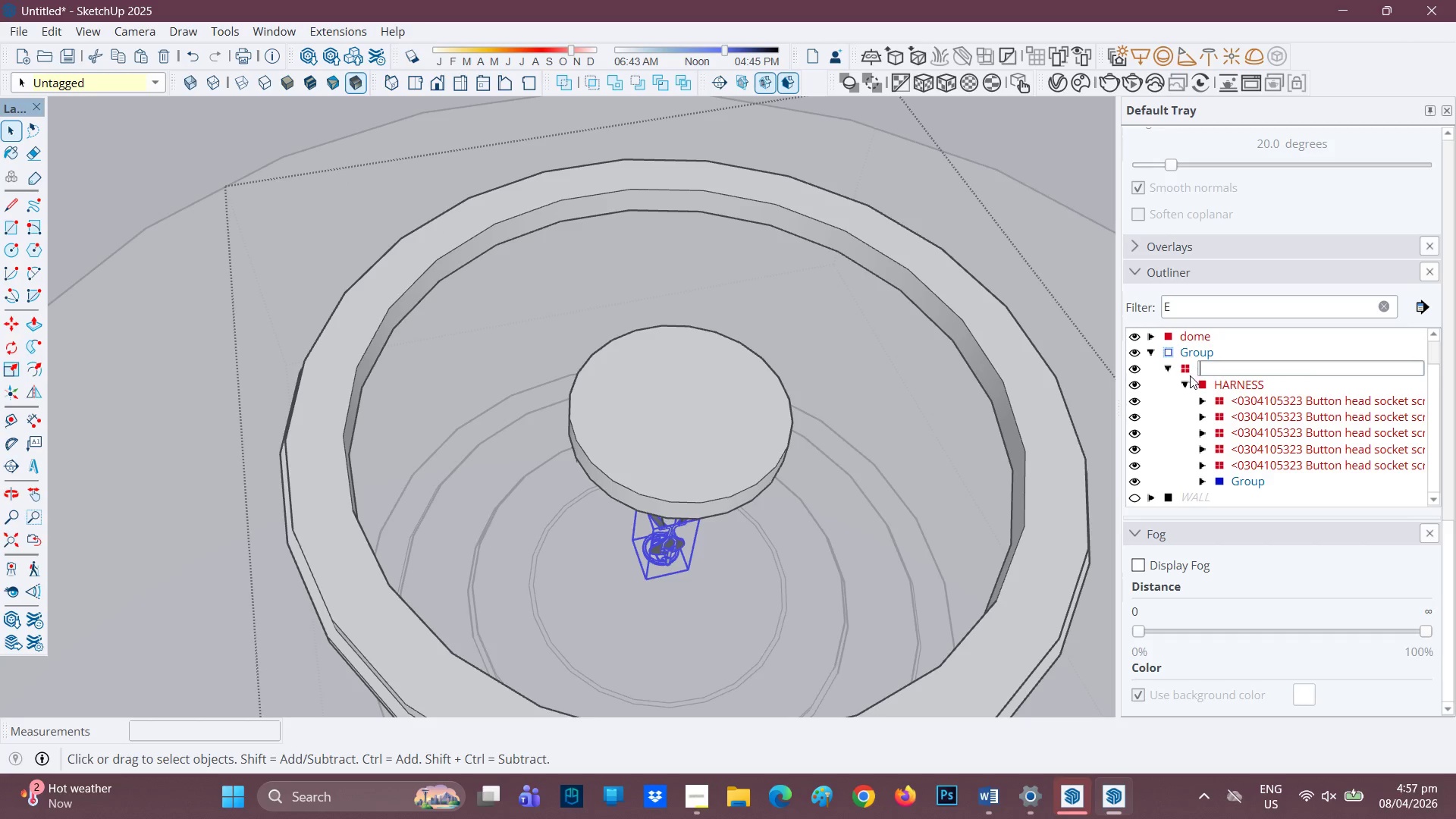 
key(Space)
 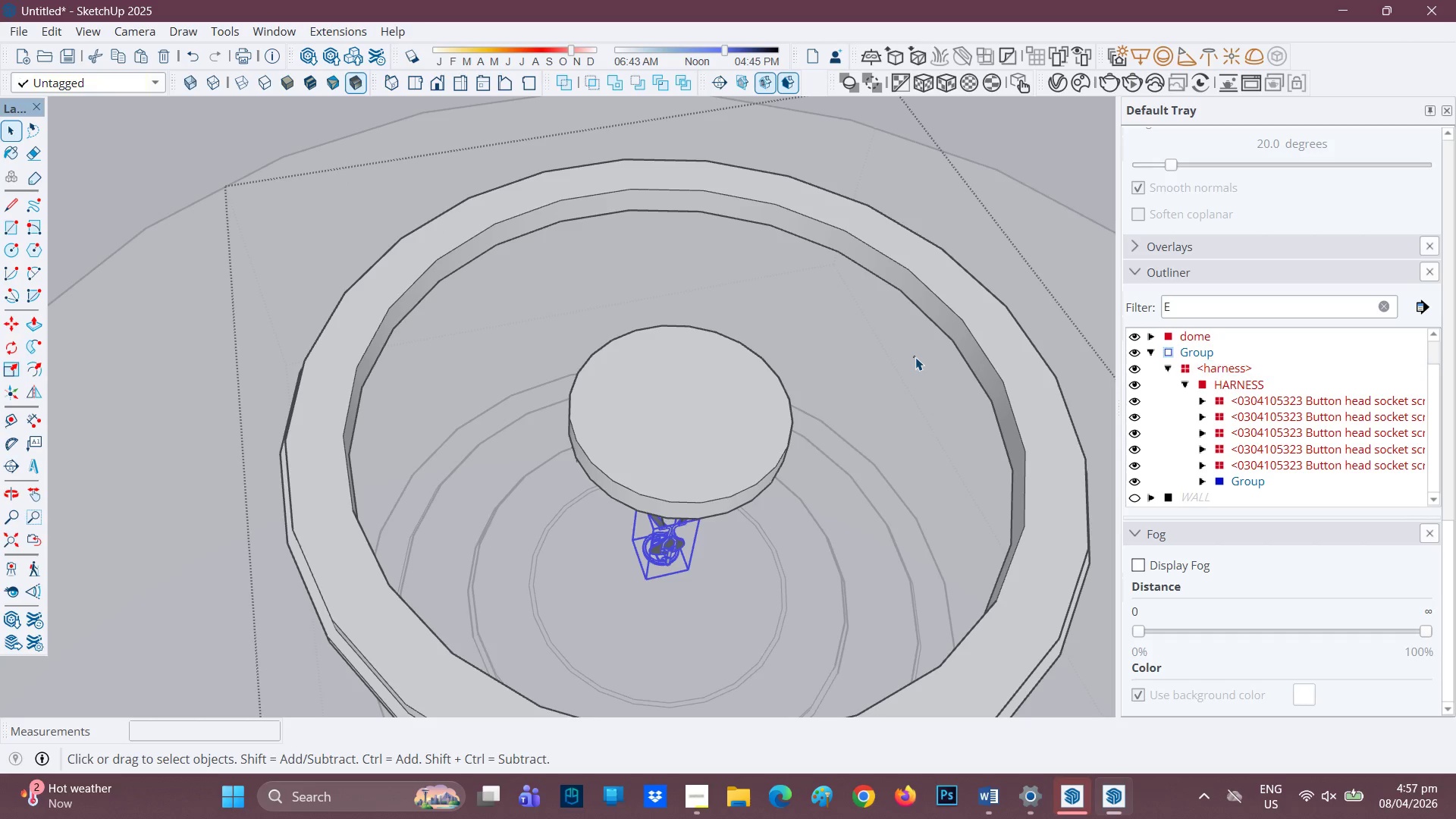 
scroll: coordinate [743, 510], scroll_direction: down, amount: 7.0
 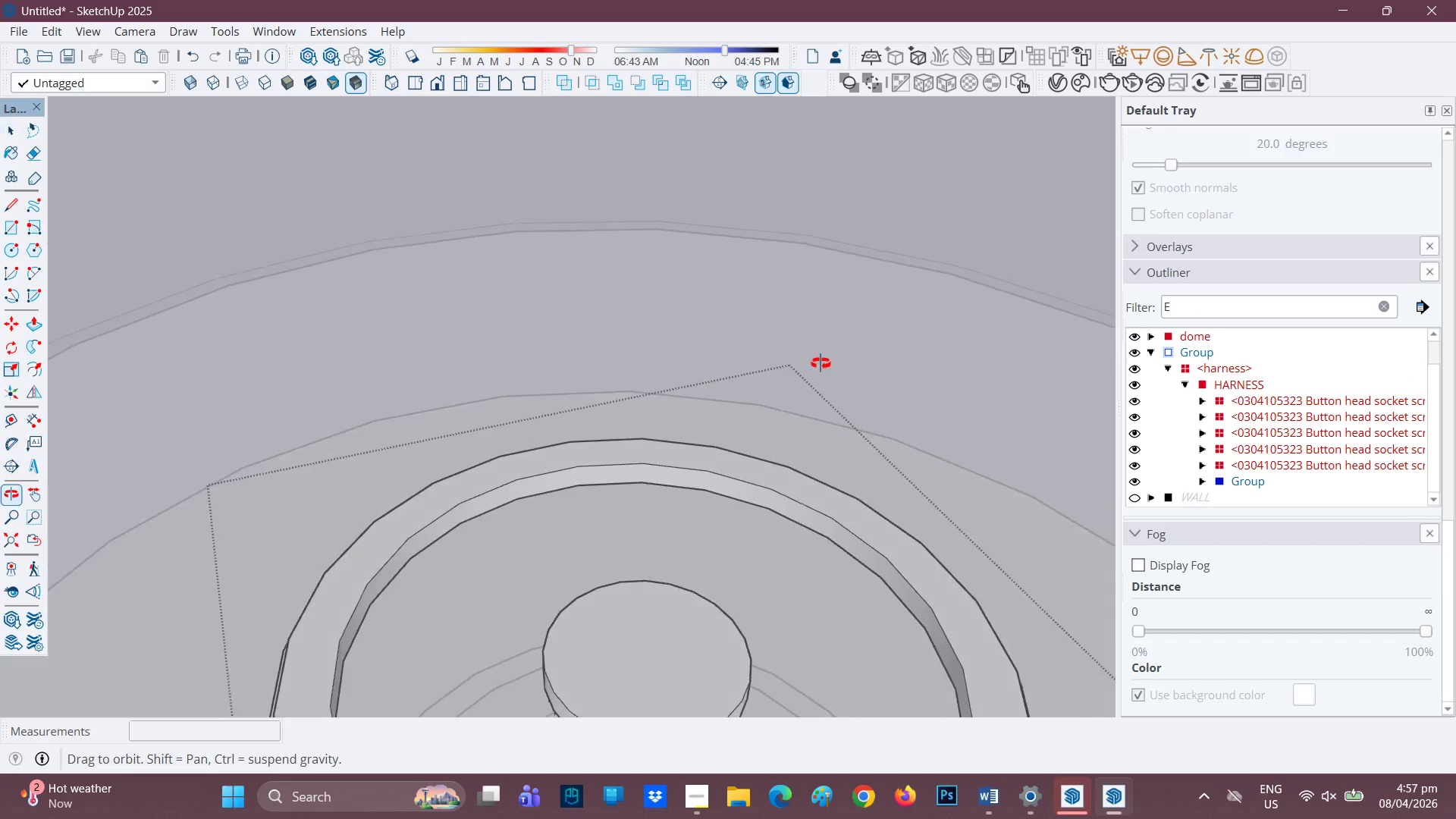 
key(Space)
 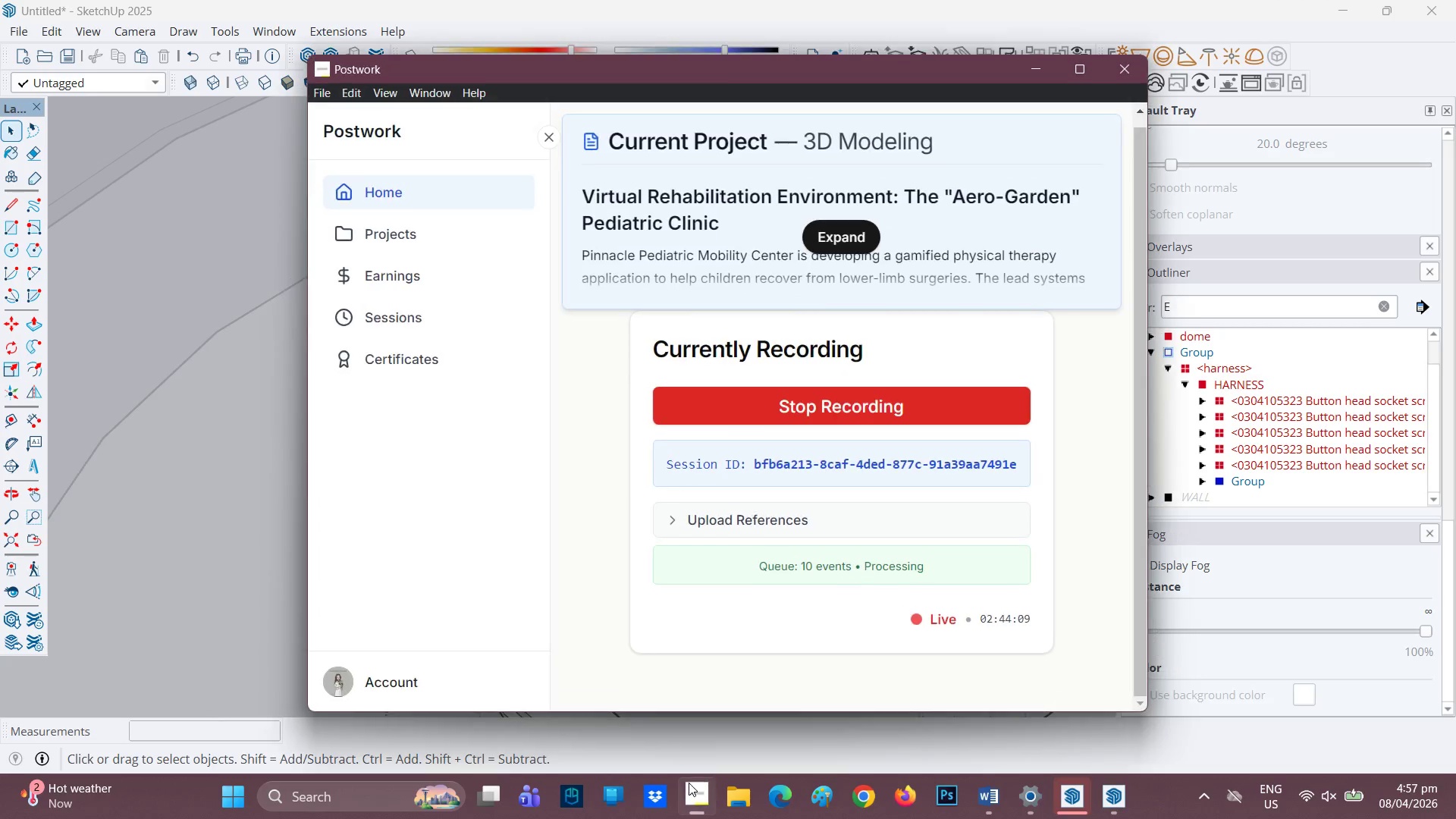 
scroll: coordinate [827, 345], scroll_direction: down, amount: 1.0